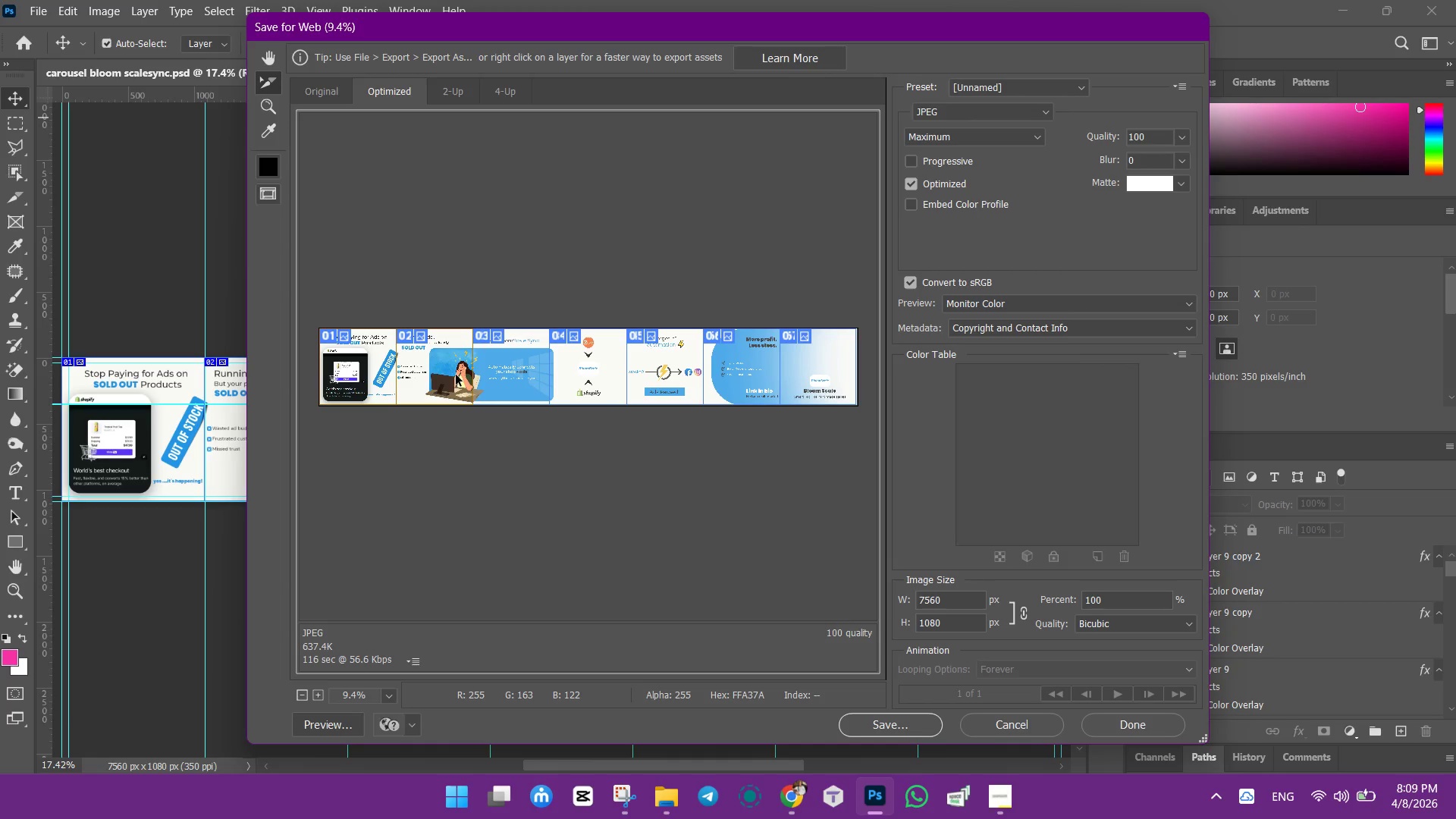 
hold_key(key=ShiftLeft, duration=1.52)
left_click([503, 372])
 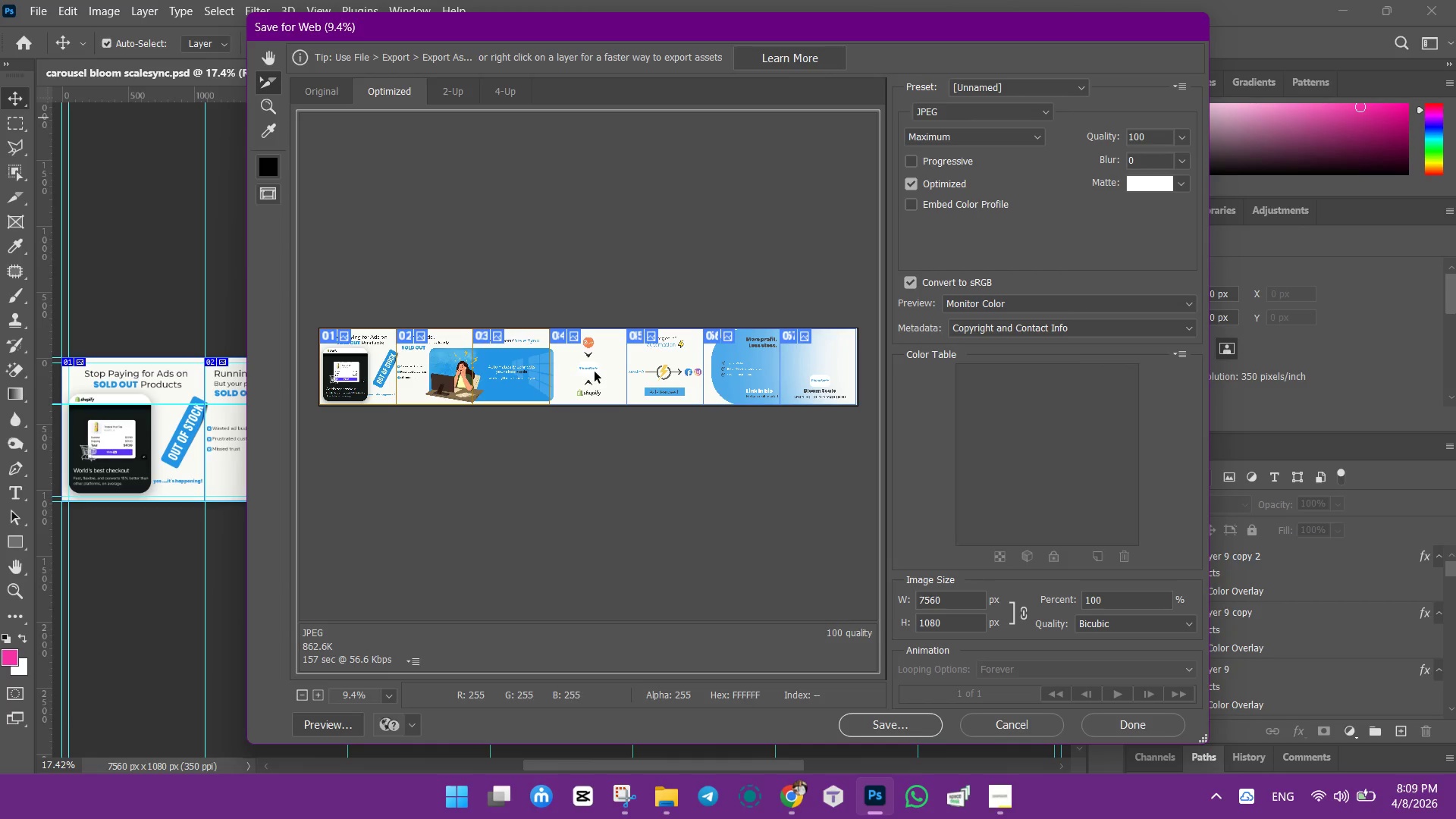 
left_click([595, 372])
 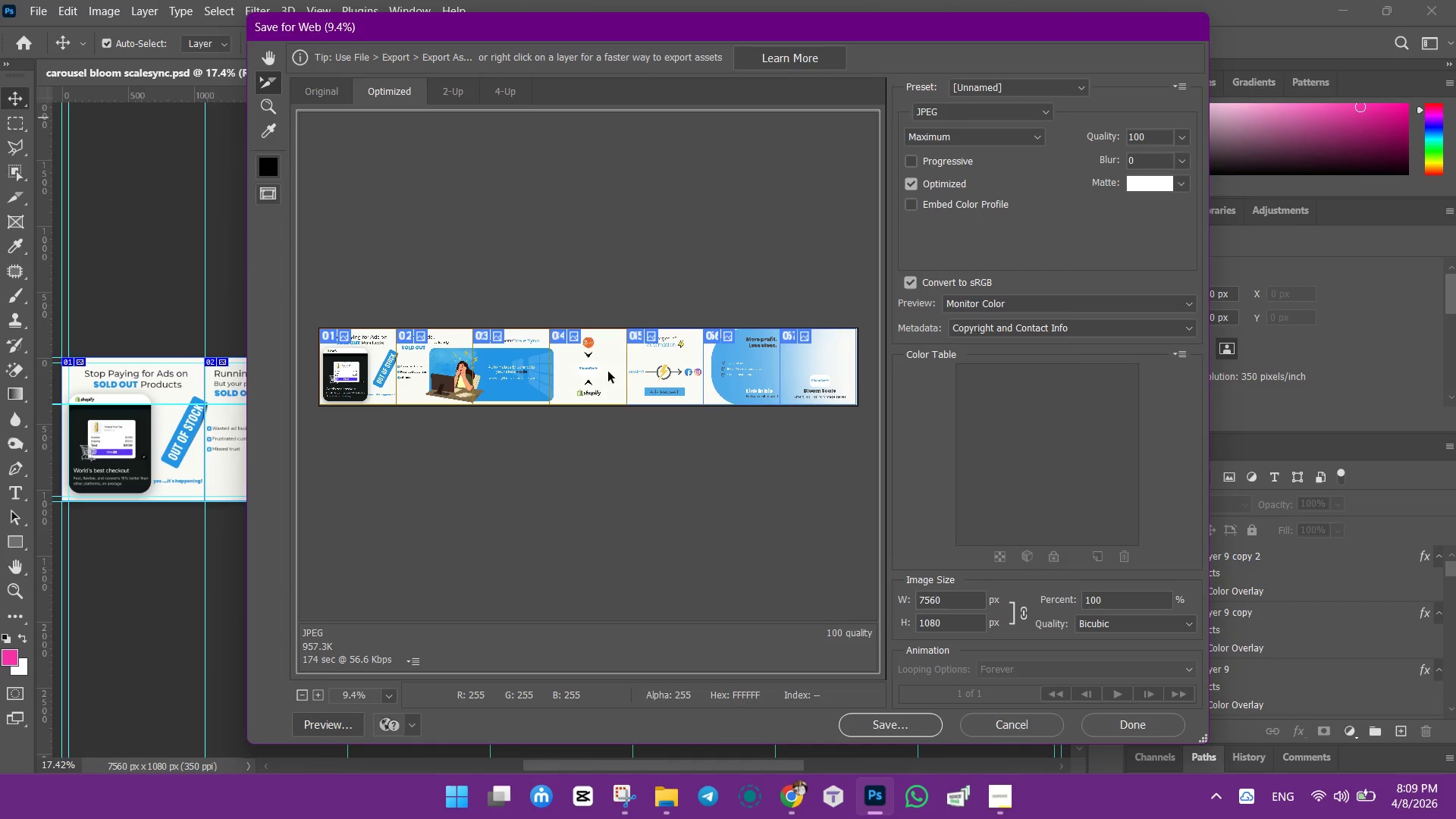 
hold_key(key=ShiftLeft, duration=1.52)
left_click([673, 373])
 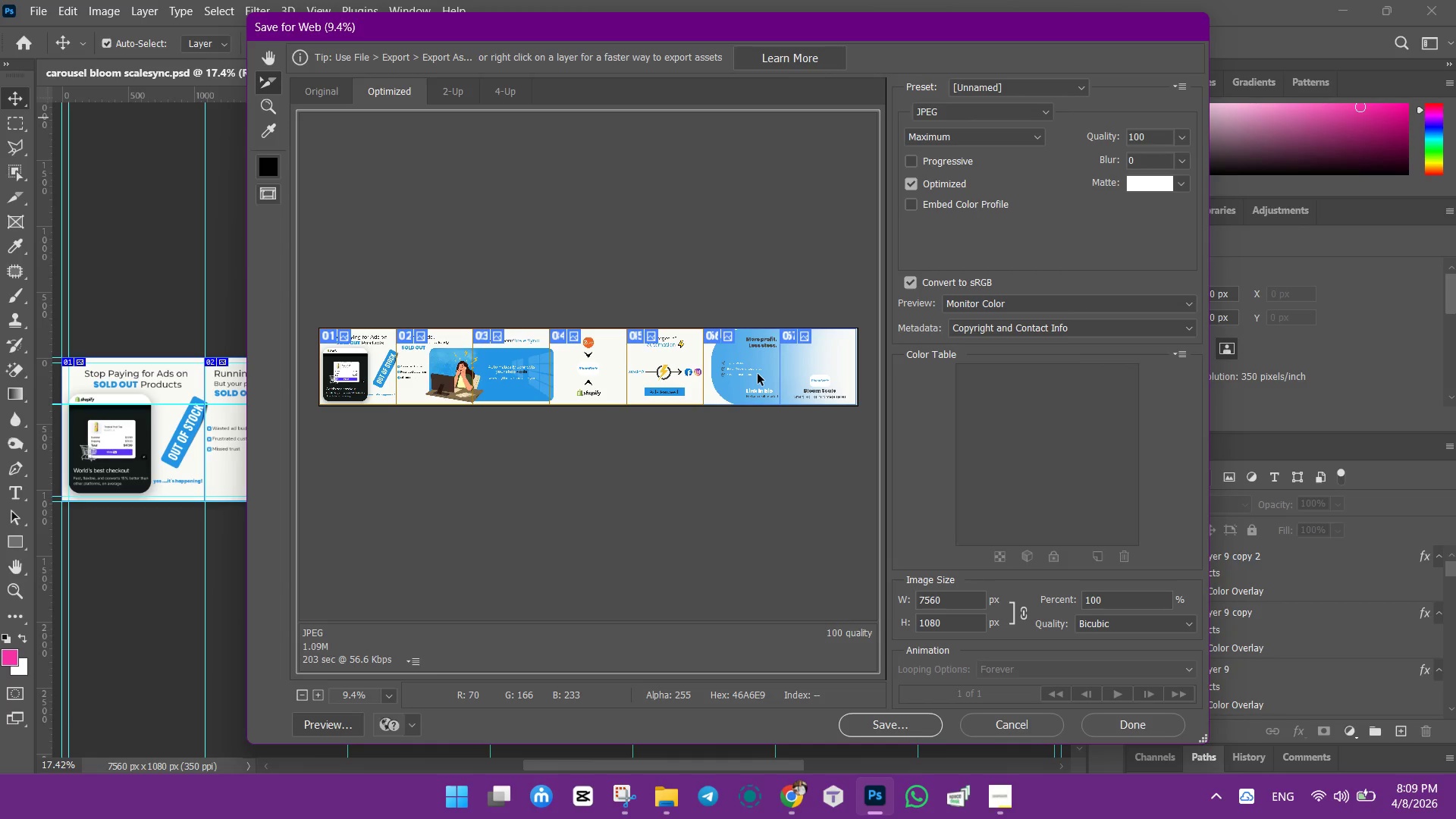 
left_click([757, 374])
 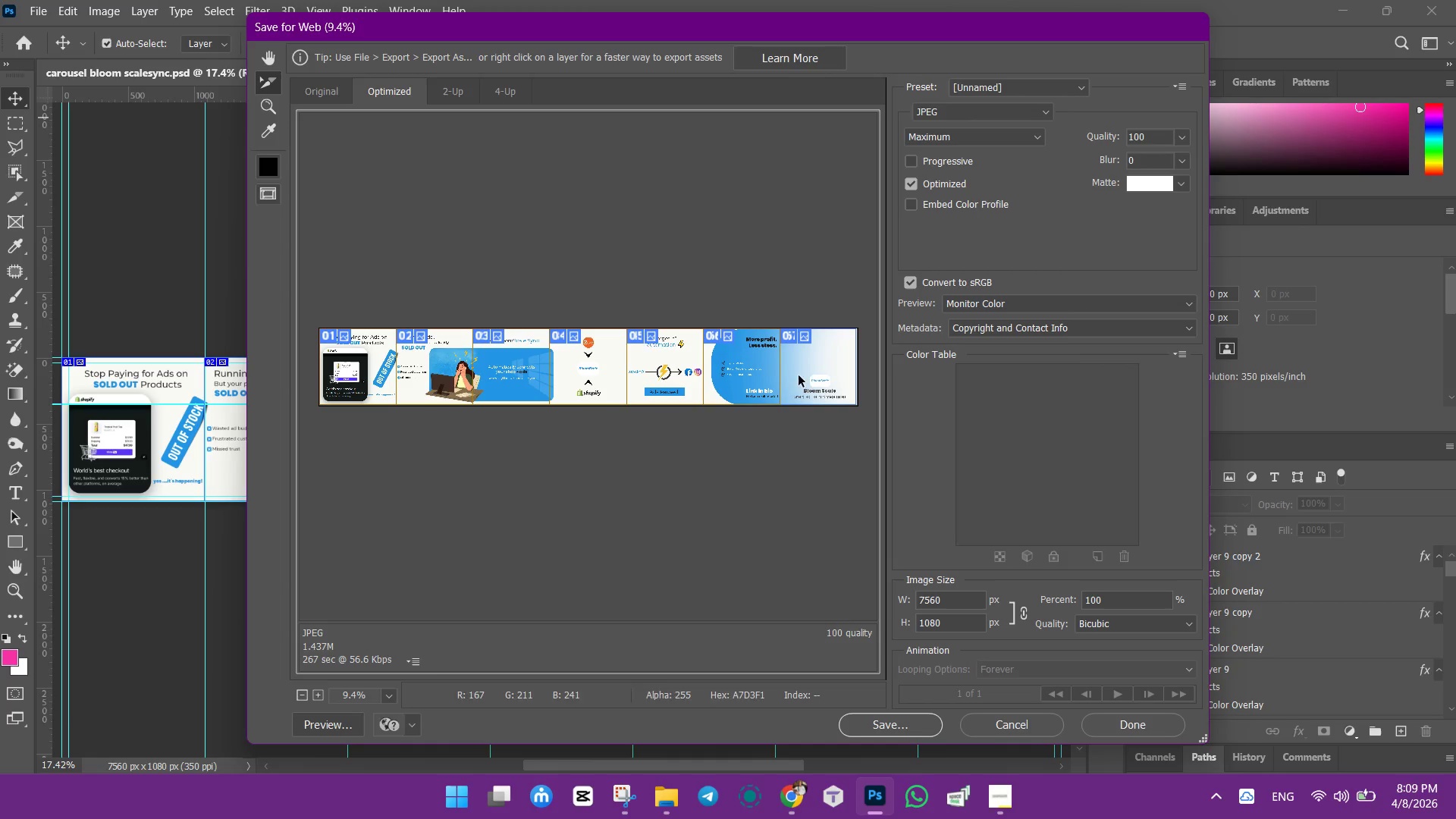 
left_click([808, 375])
 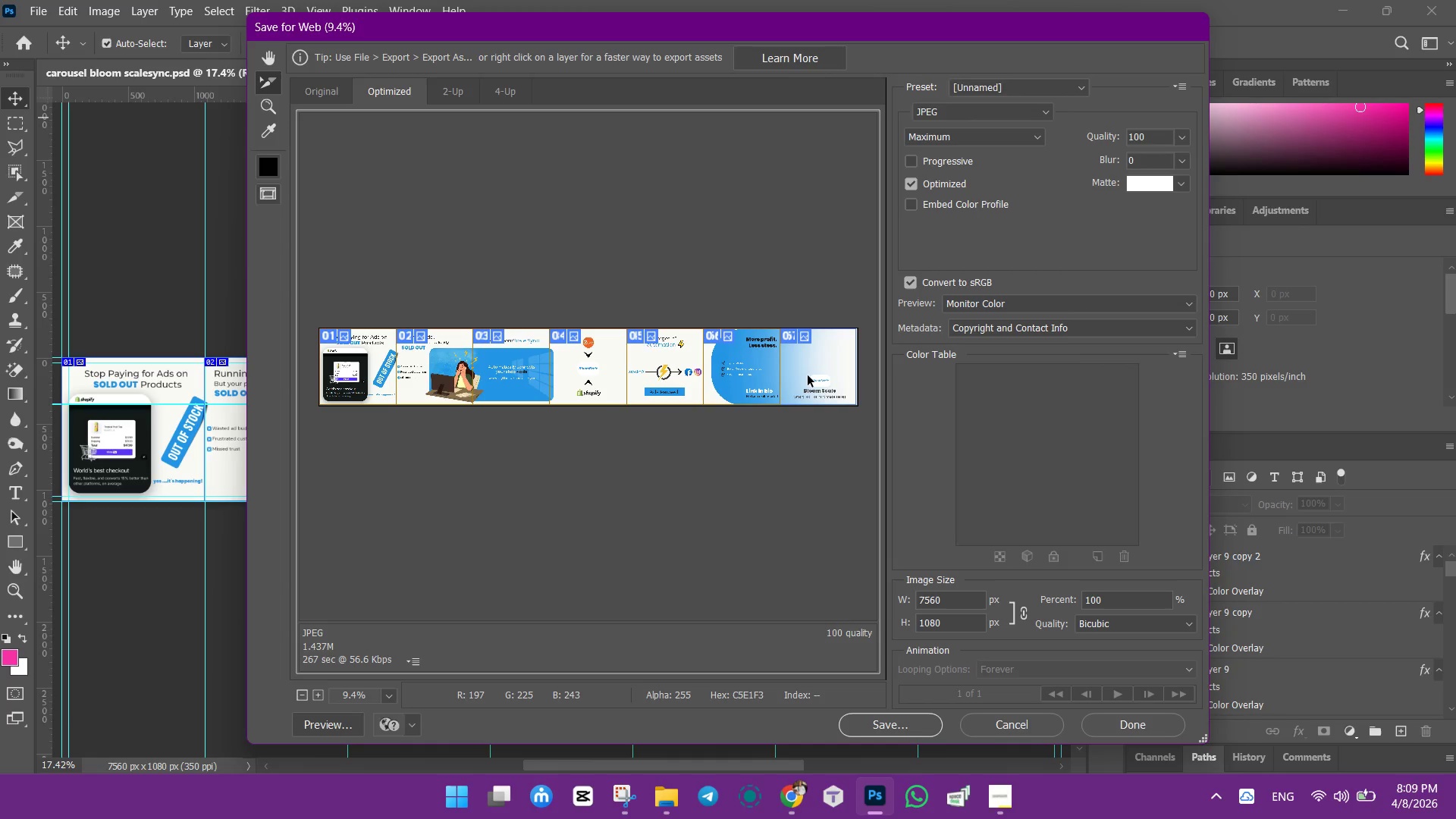 
hold_key(key=ShiftLeft, duration=0.5)
 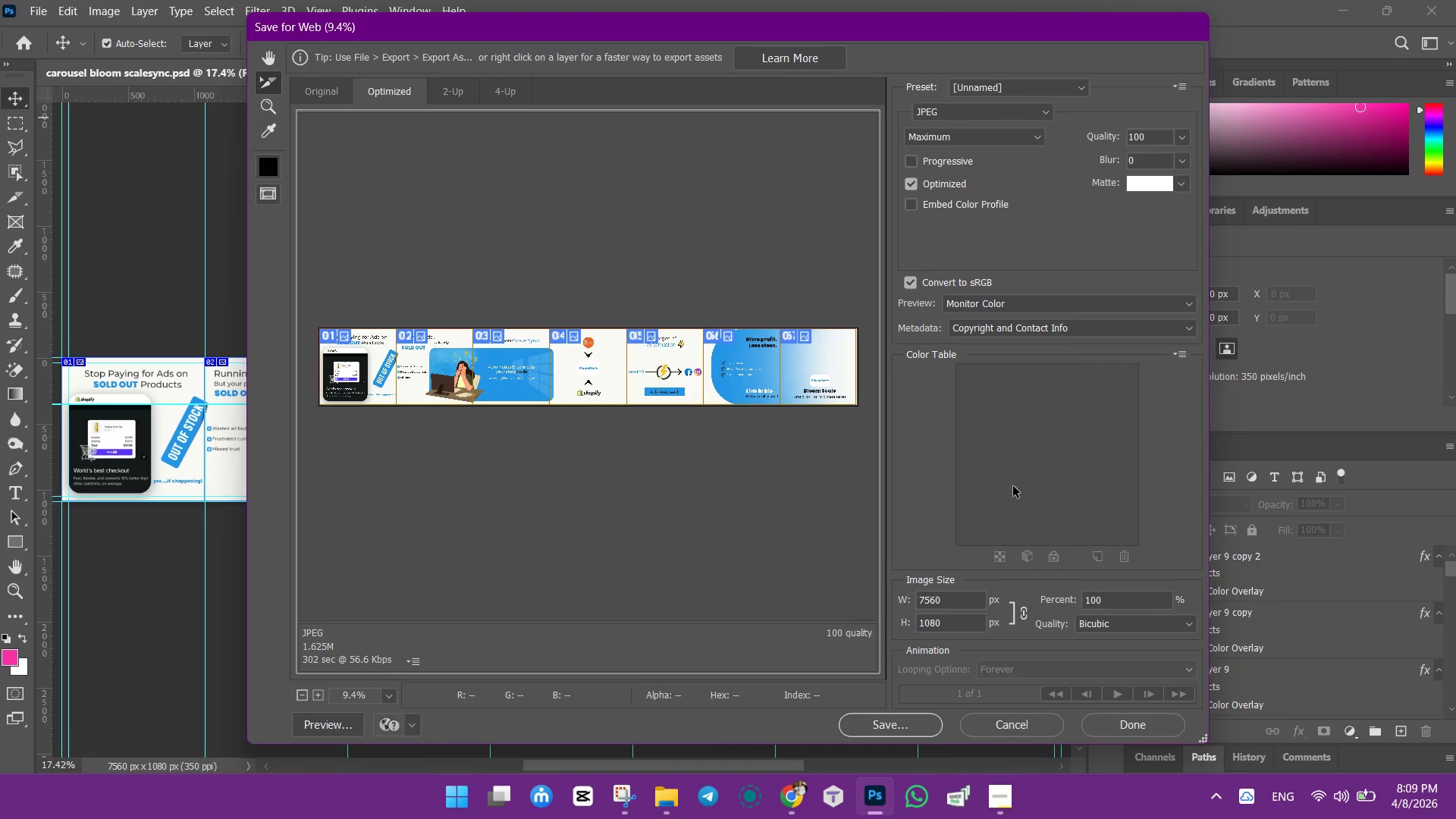 
left_click([900, 723])
 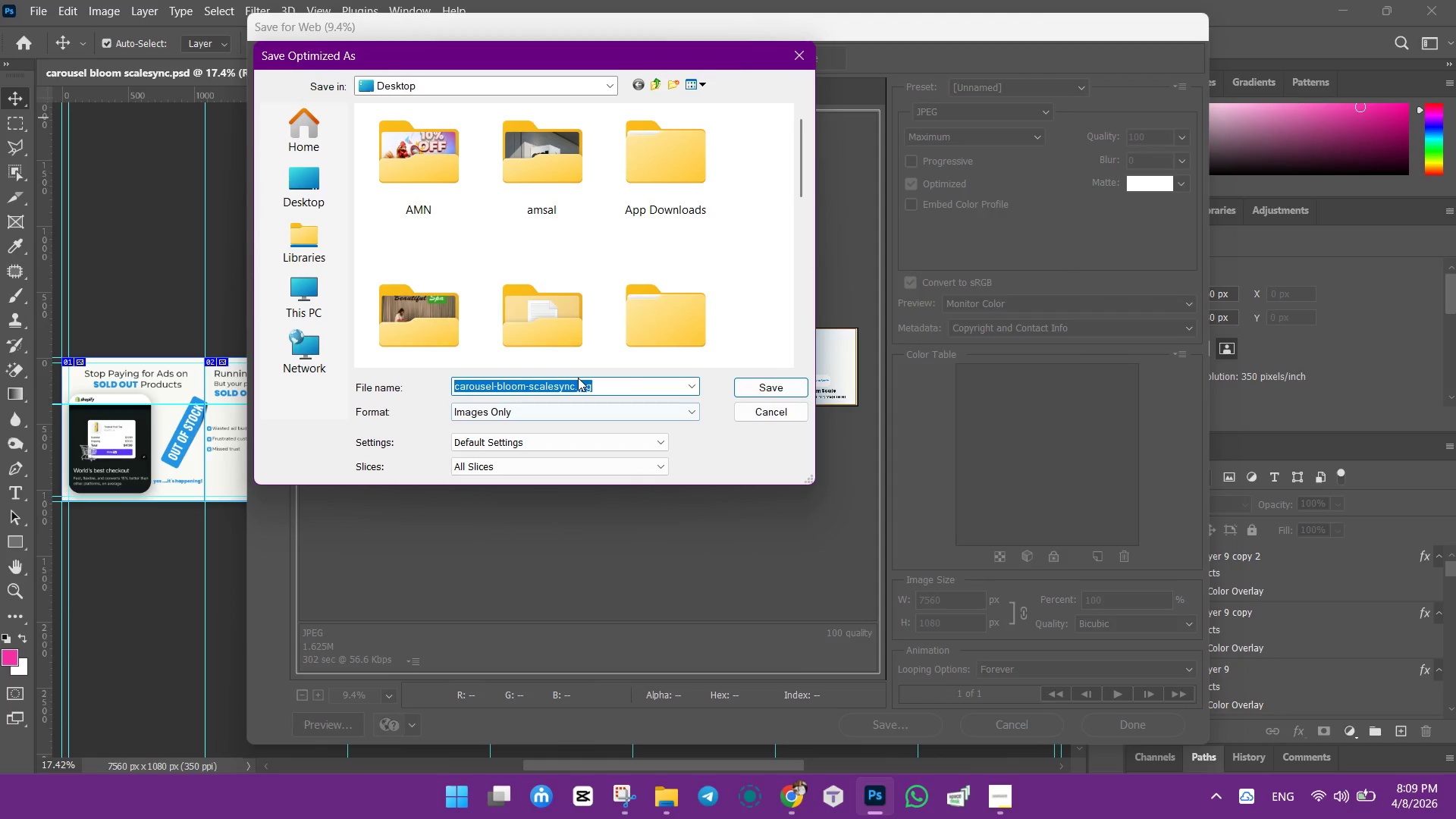 